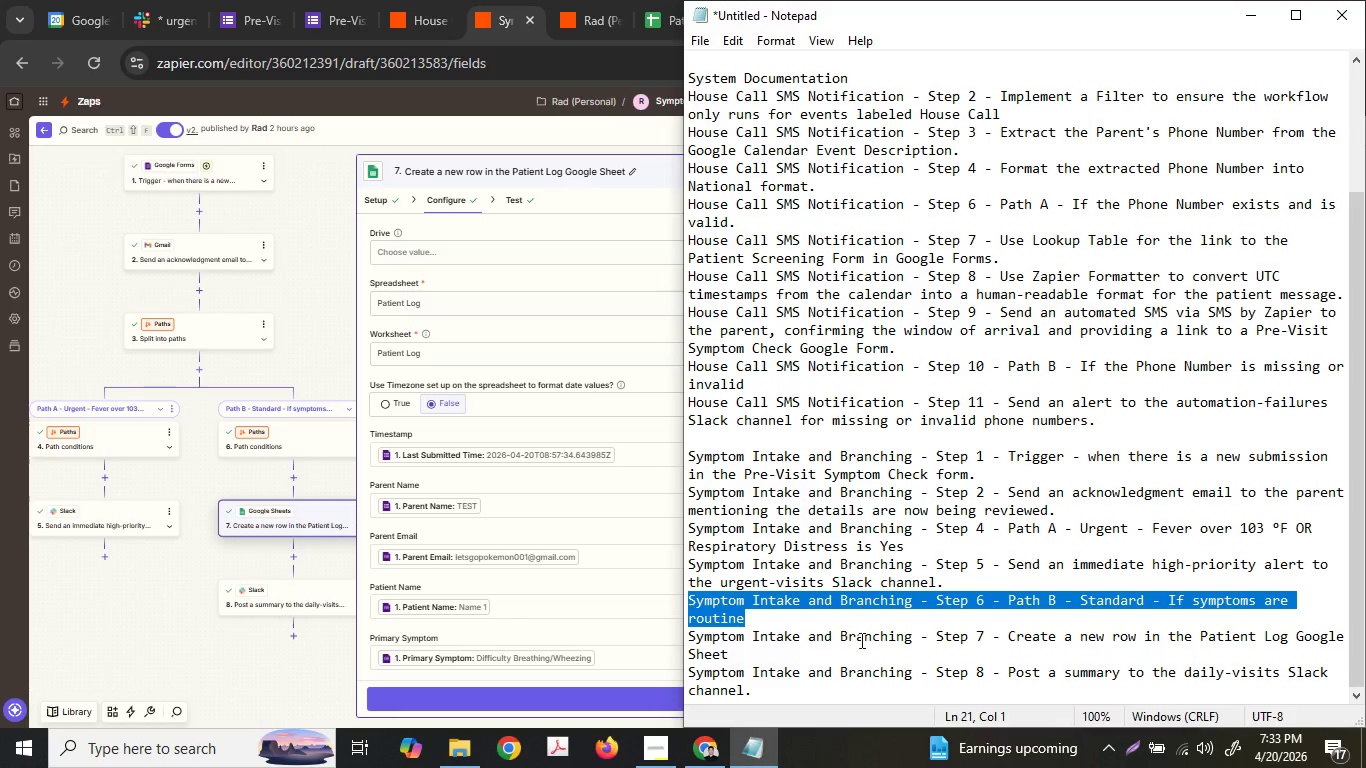 
left_click_drag(start_coordinate=[857, 650], to_coordinate=[672, 632])
 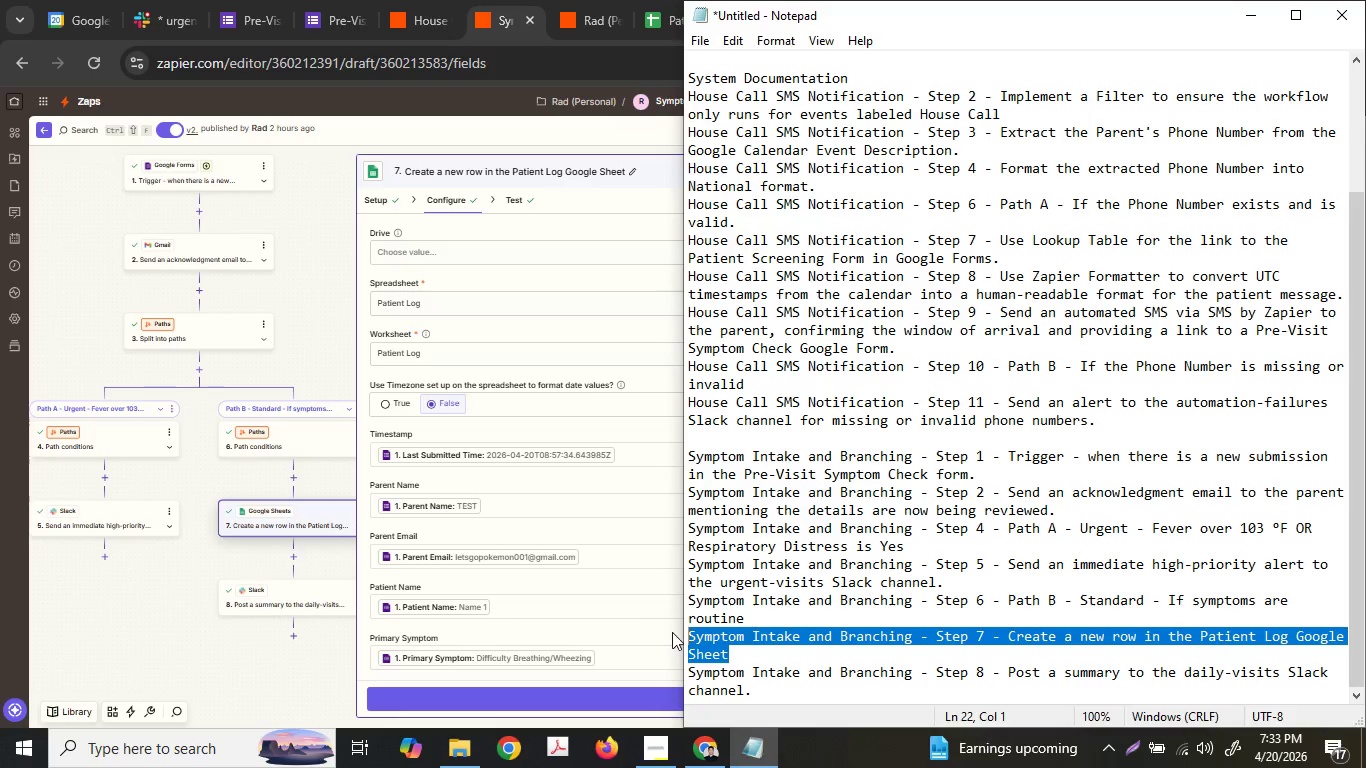 
key(Control+ControlLeft)
 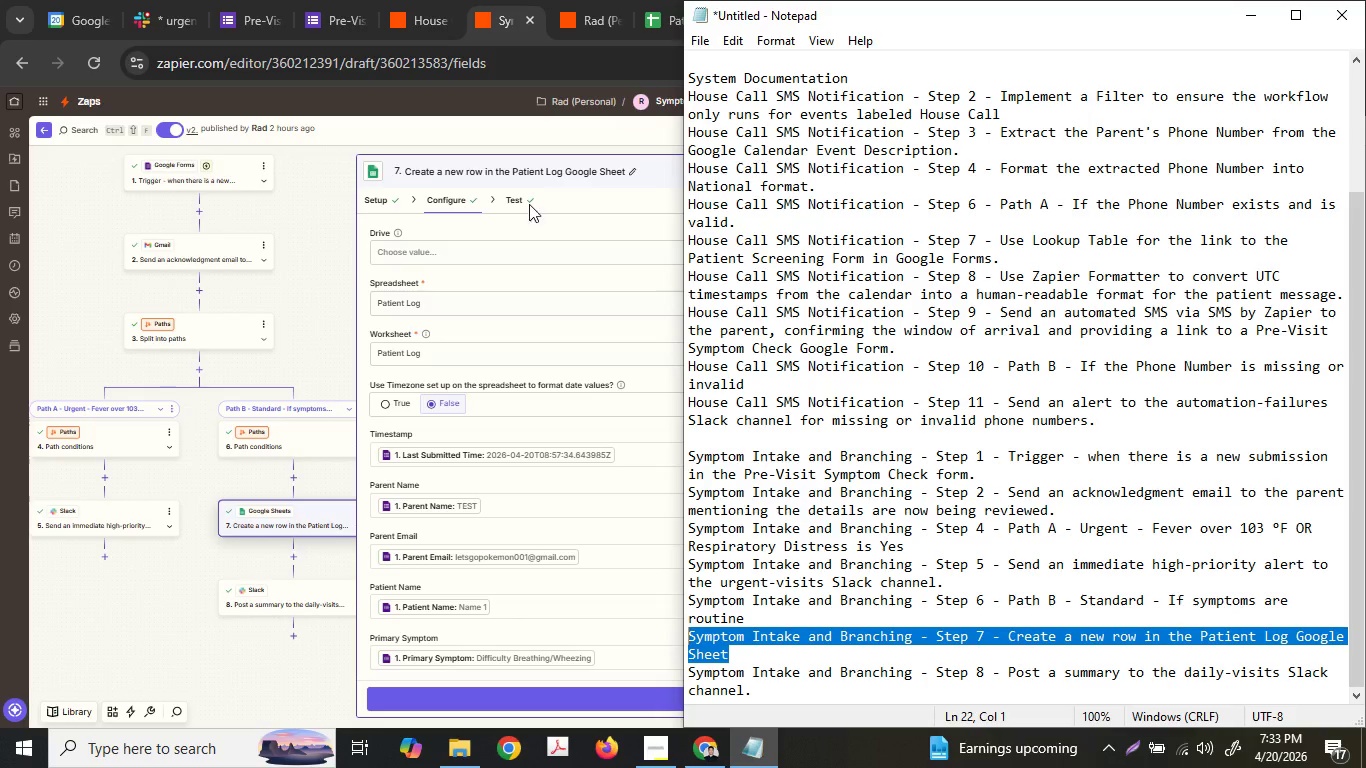 
key(Control+C)
 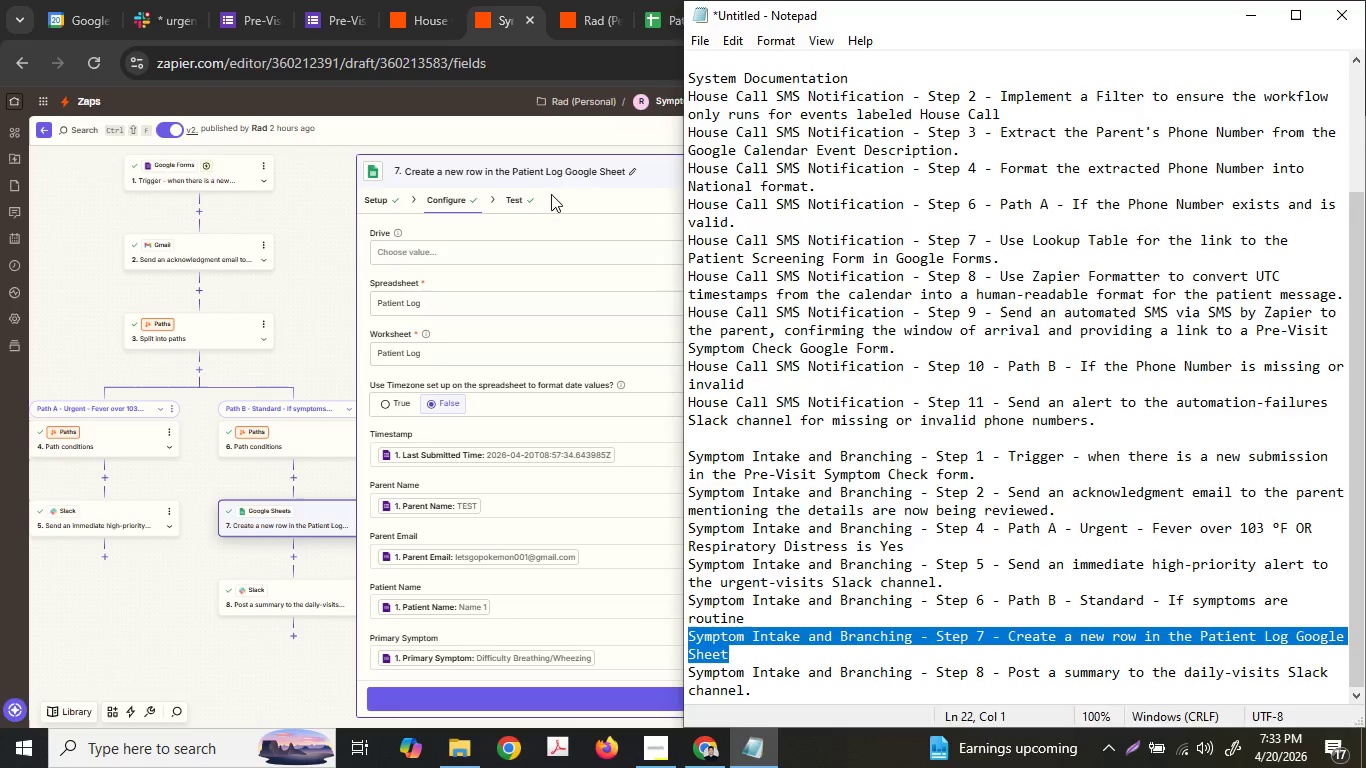 
left_click([551, 194])
 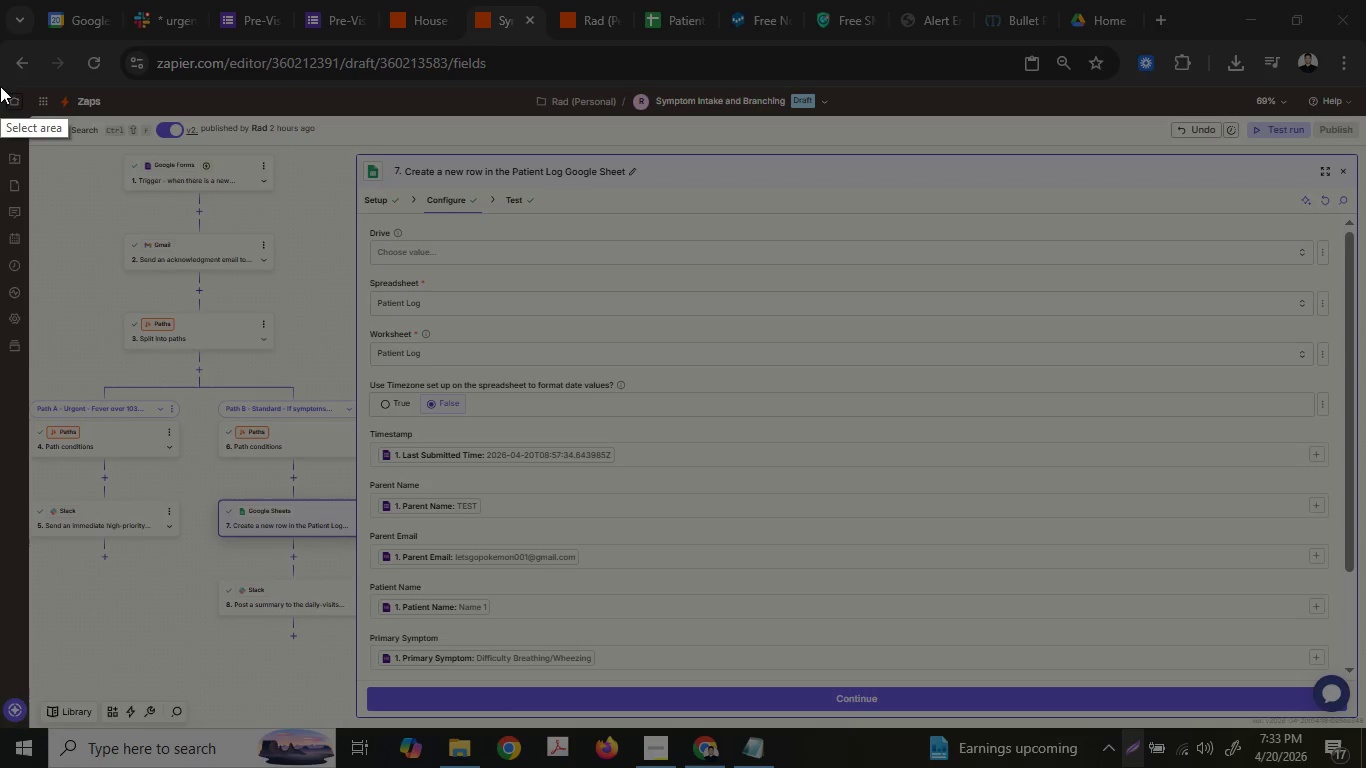 
left_click_drag(start_coordinate=[0, 85], to_coordinate=[1365, 724])
 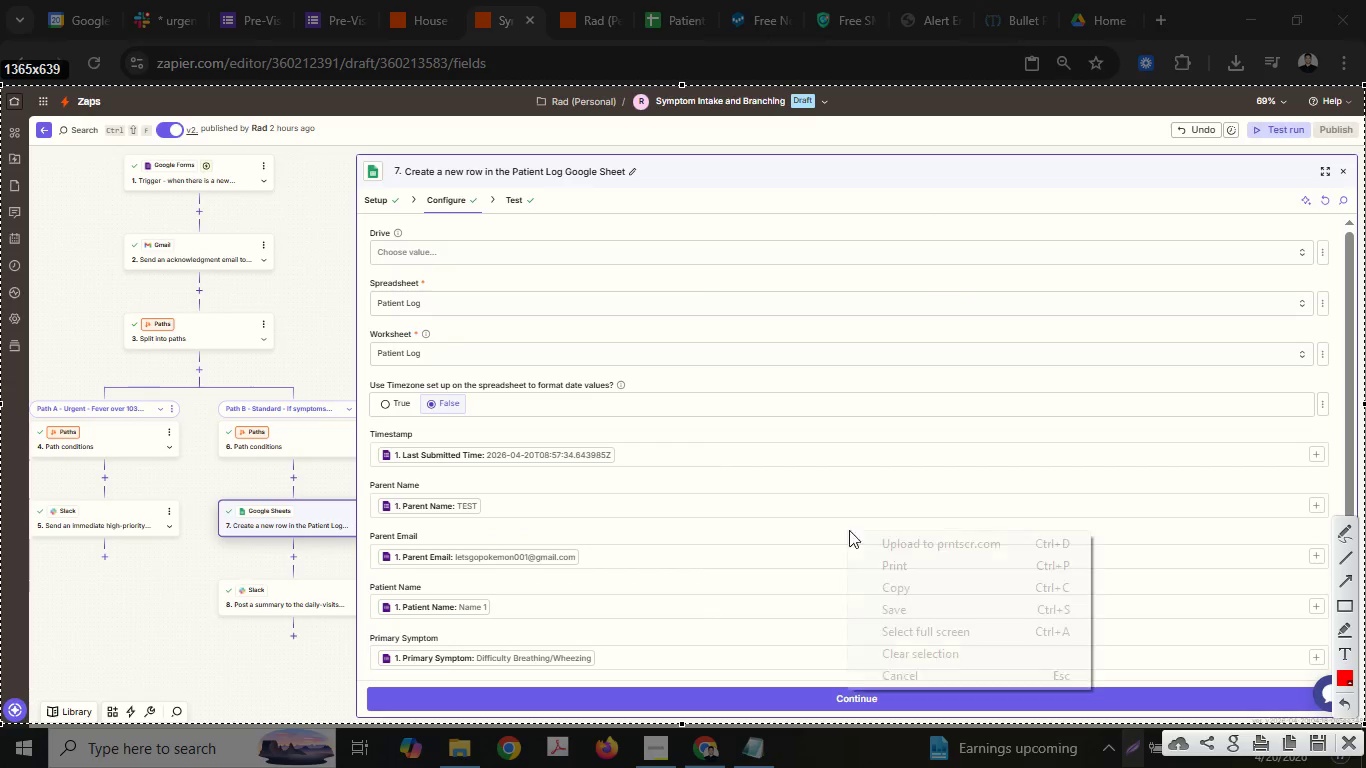 
right_click([847, 530])
 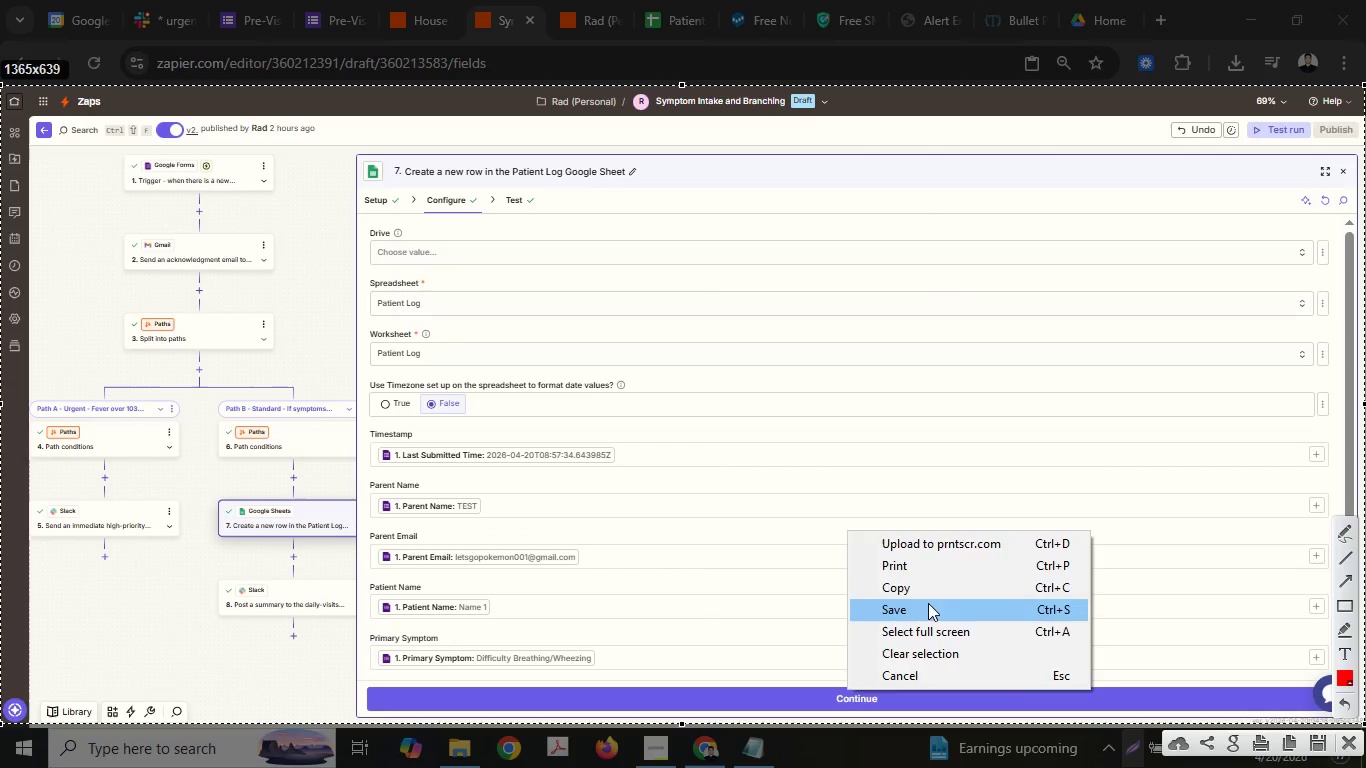 
left_click([928, 603])
 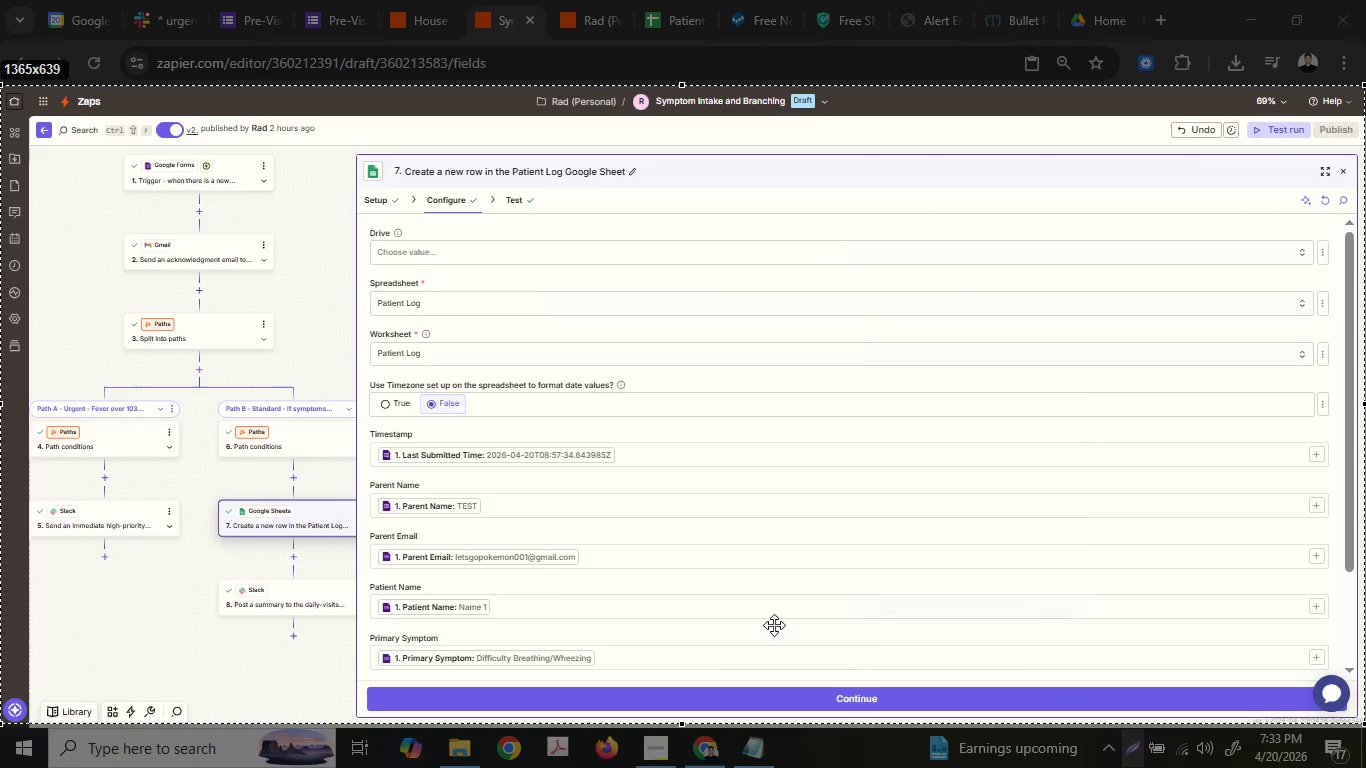 
key(Control+V)
 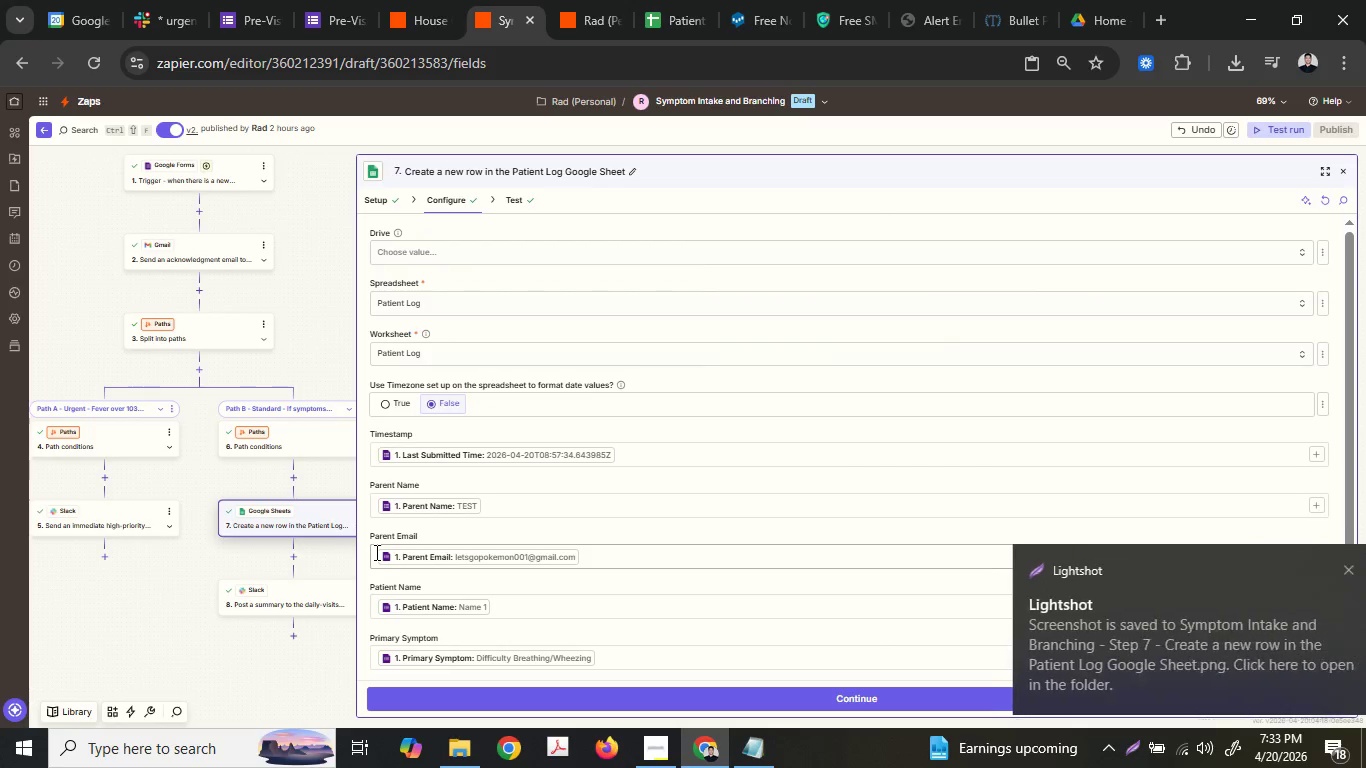 
left_click([280, 600])
 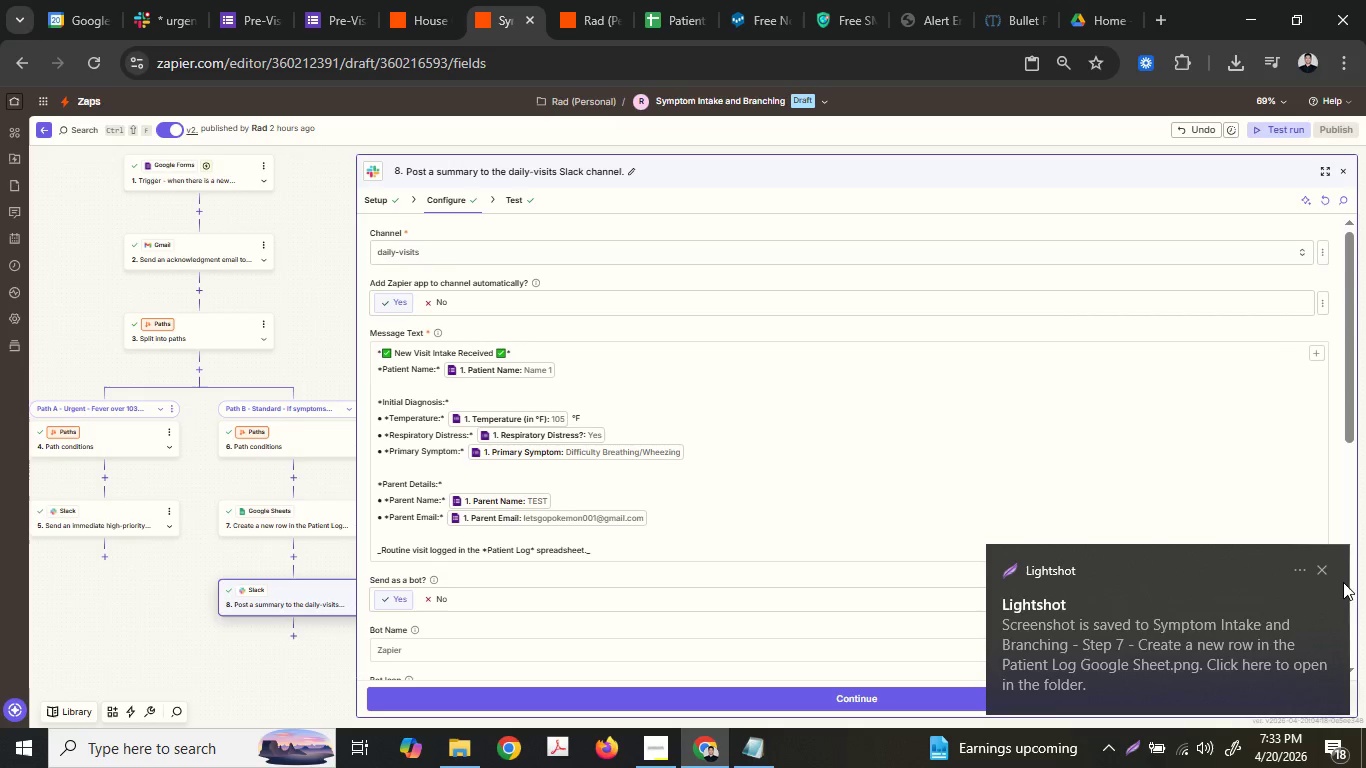 
left_click([1328, 566])
 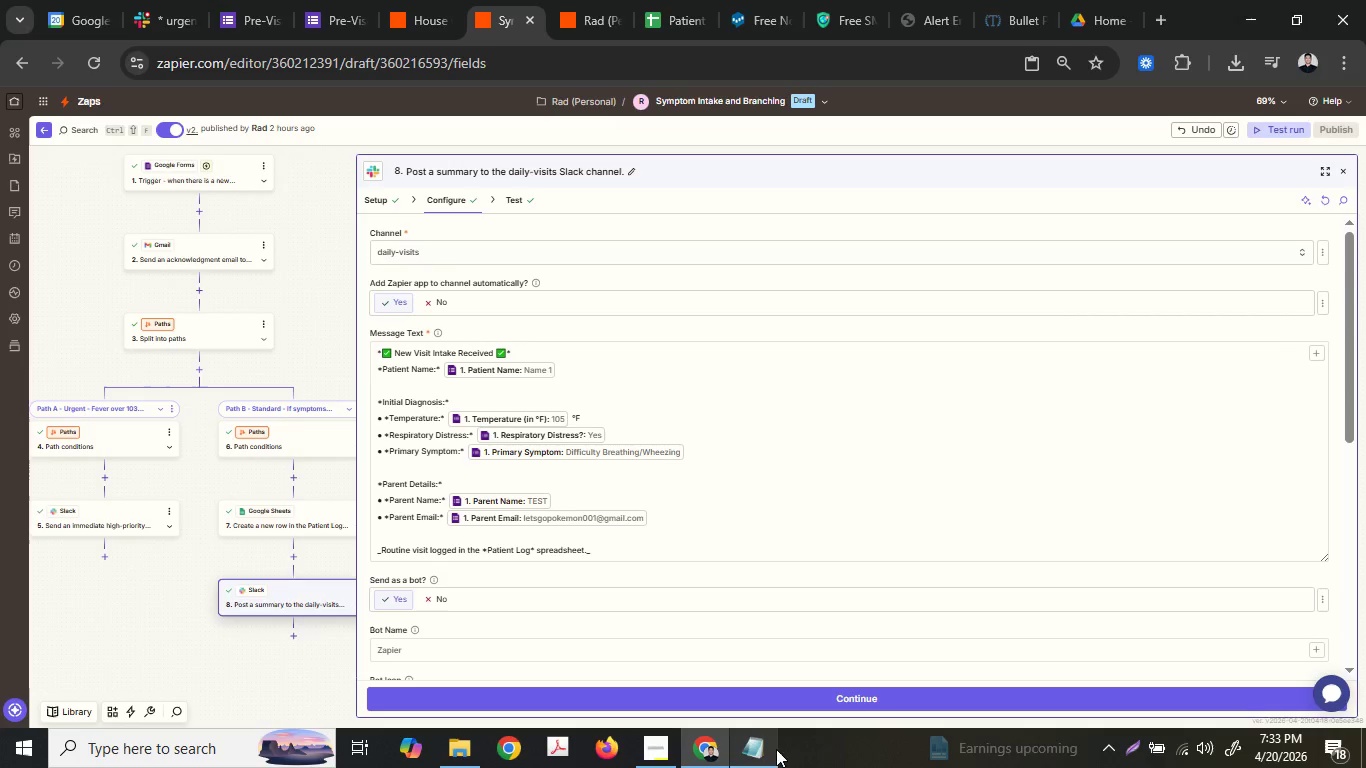 
left_click([756, 749])
 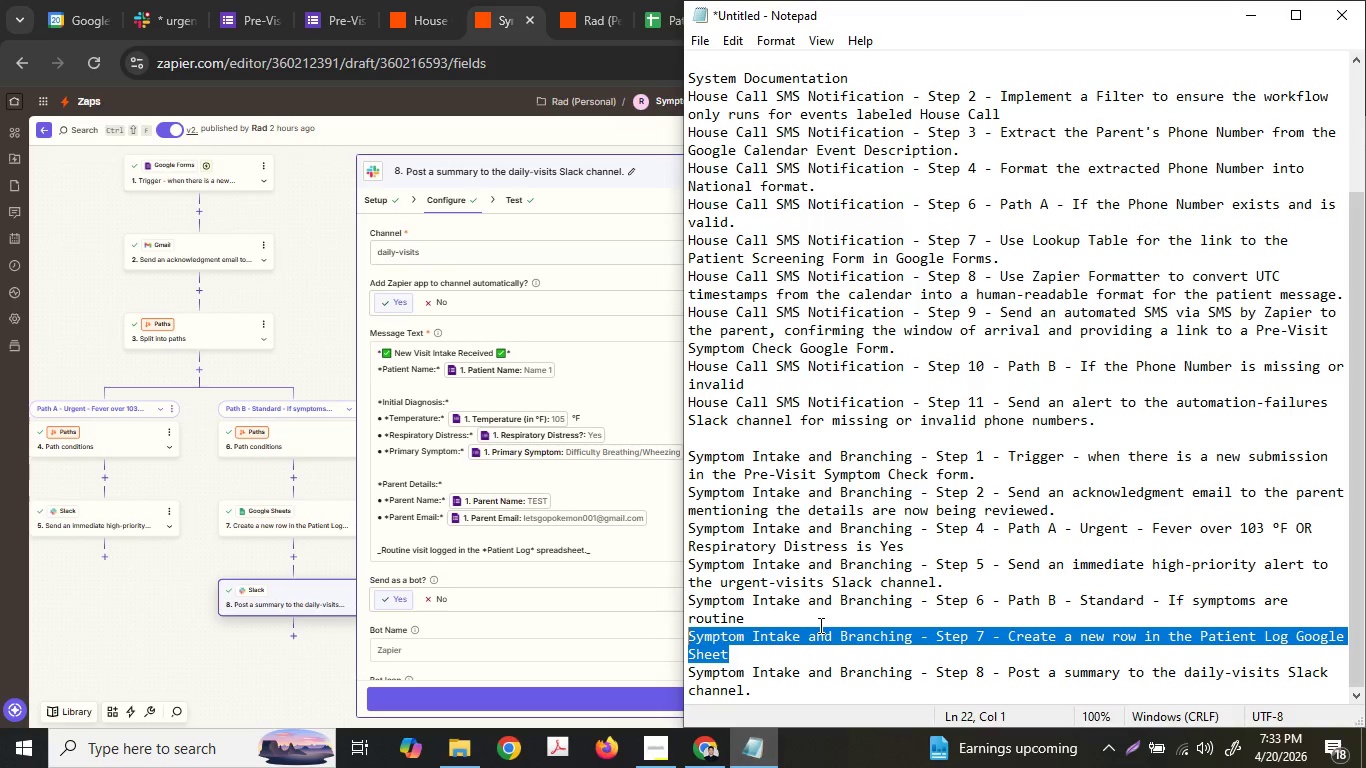 
key(Control+ControlLeft)
 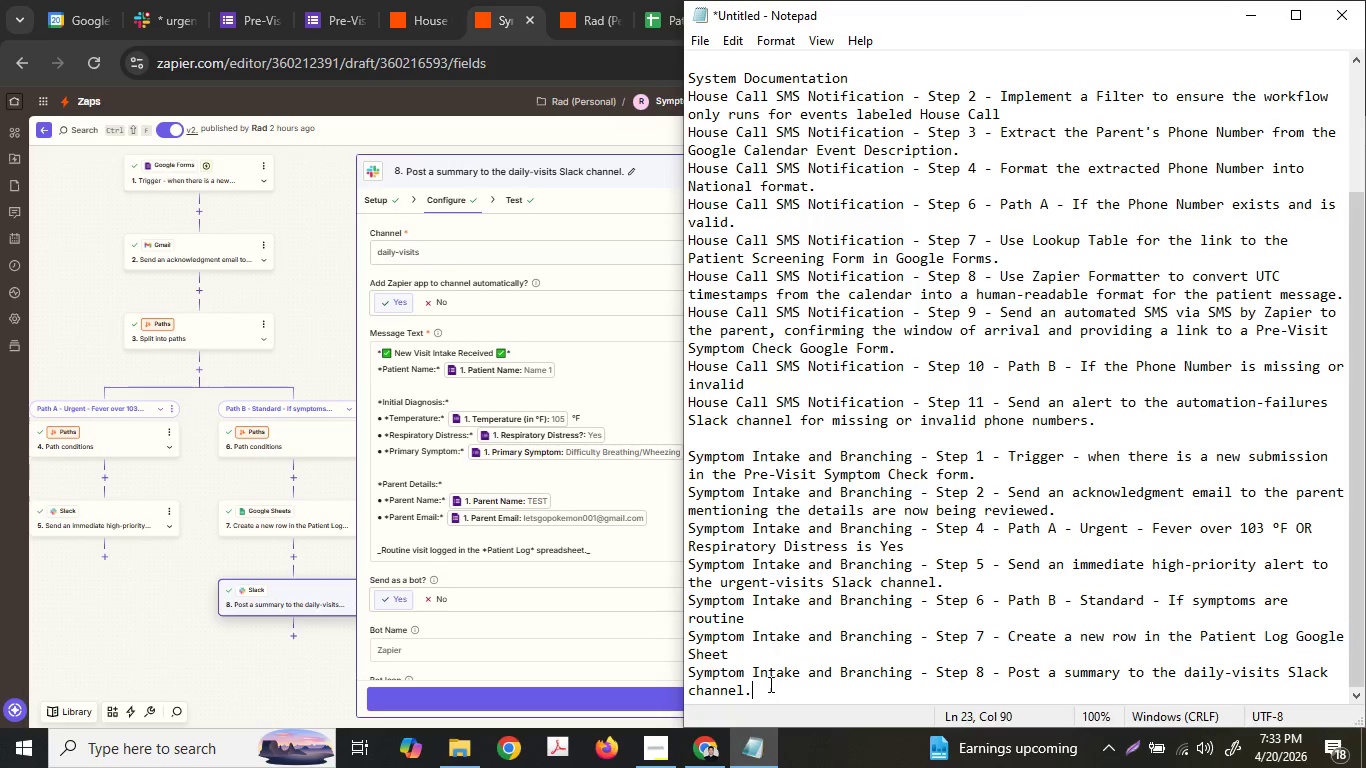 
left_click_drag(start_coordinate=[769, 684], to_coordinate=[676, 672])
 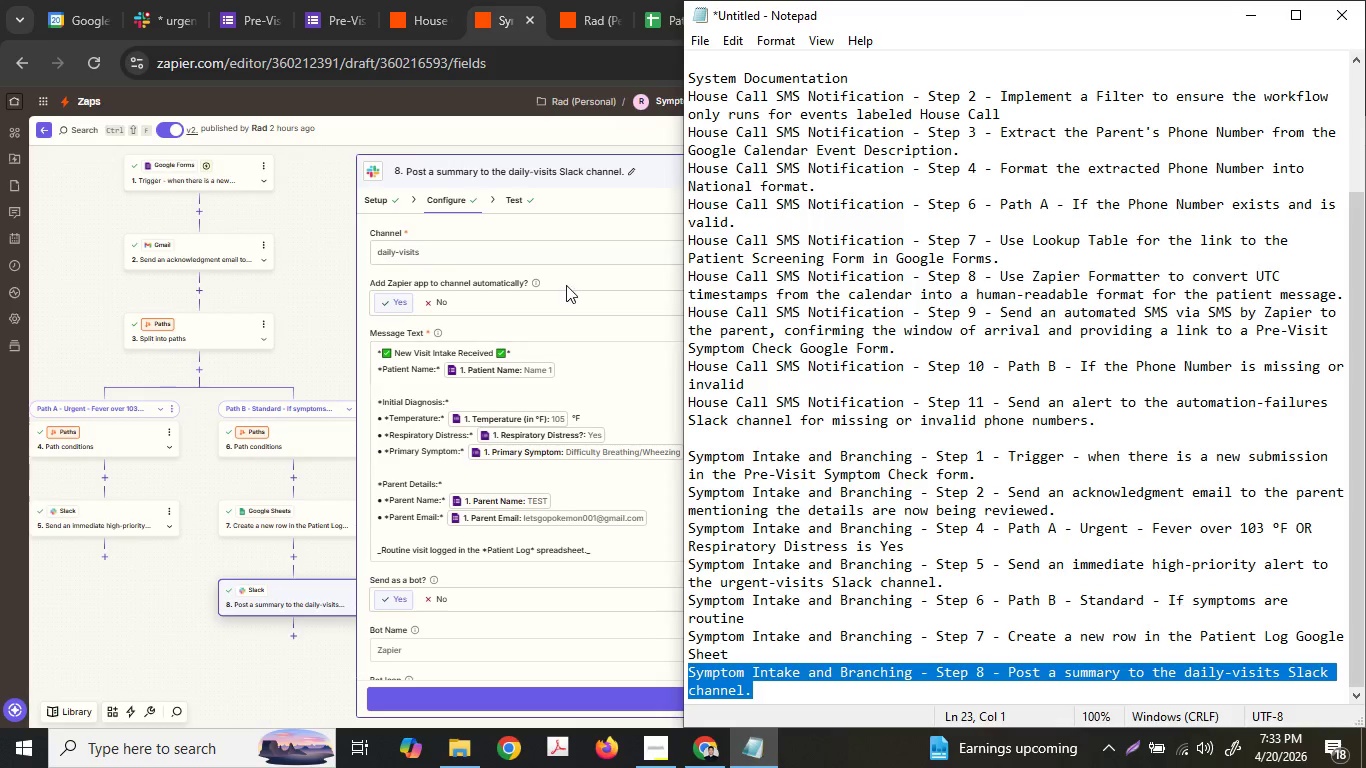 
key(Control+C)
 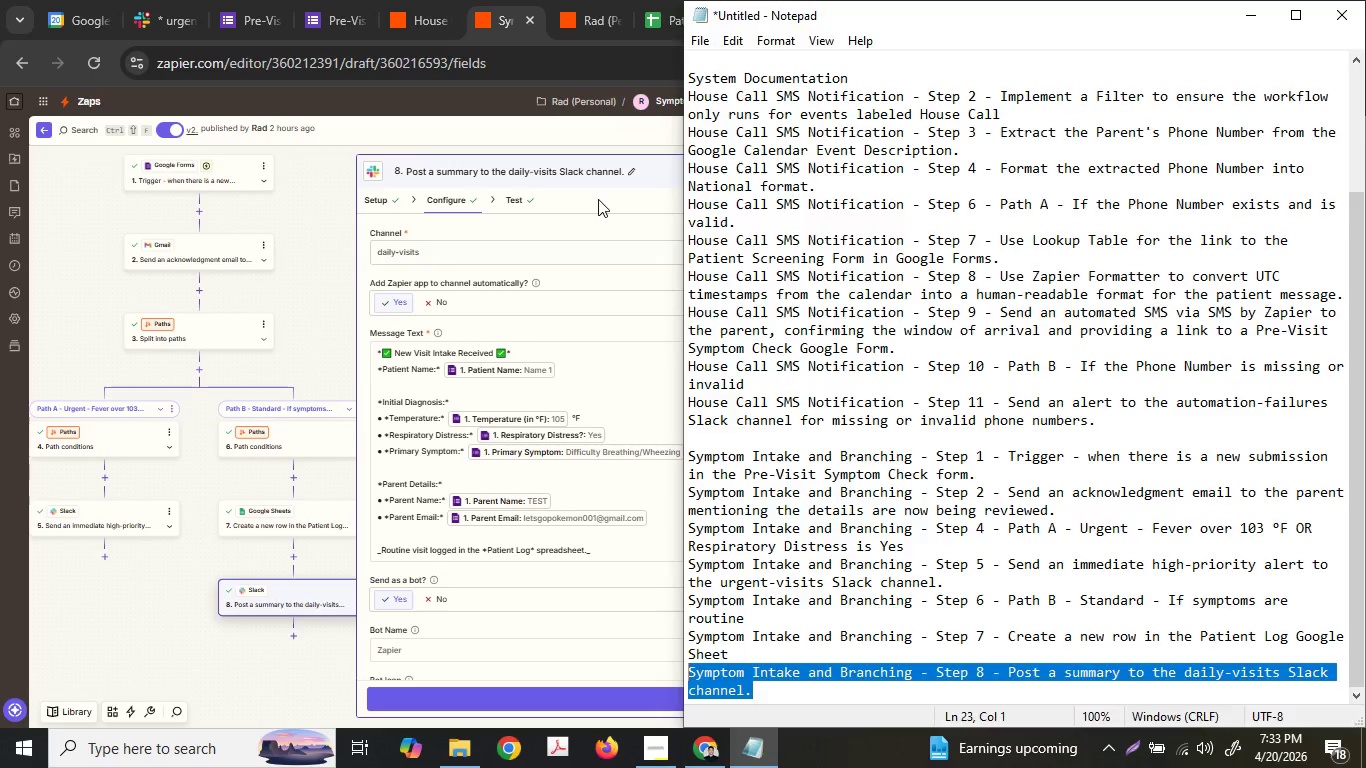 
left_click([601, 194])
 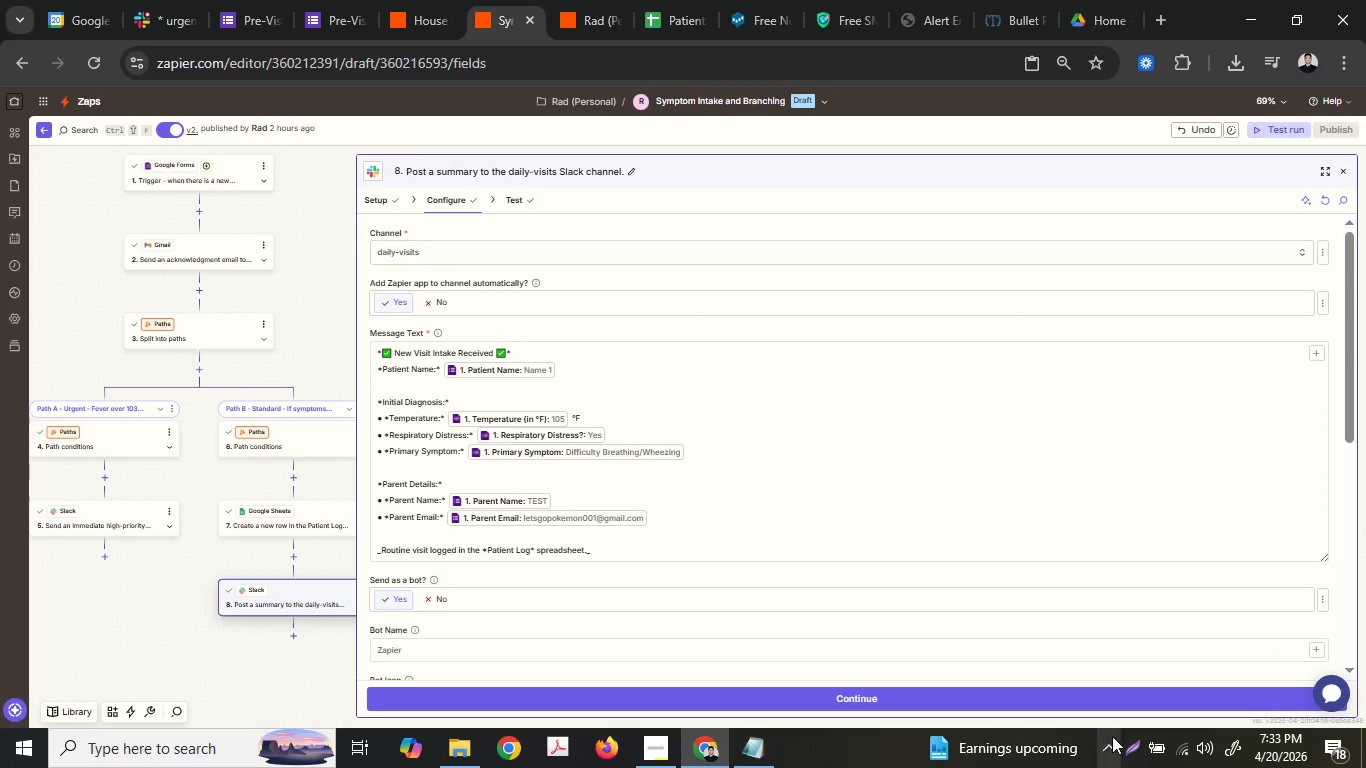 
left_click_drag(start_coordinate=[1118, 741], to_coordinate=[1131, 742])
 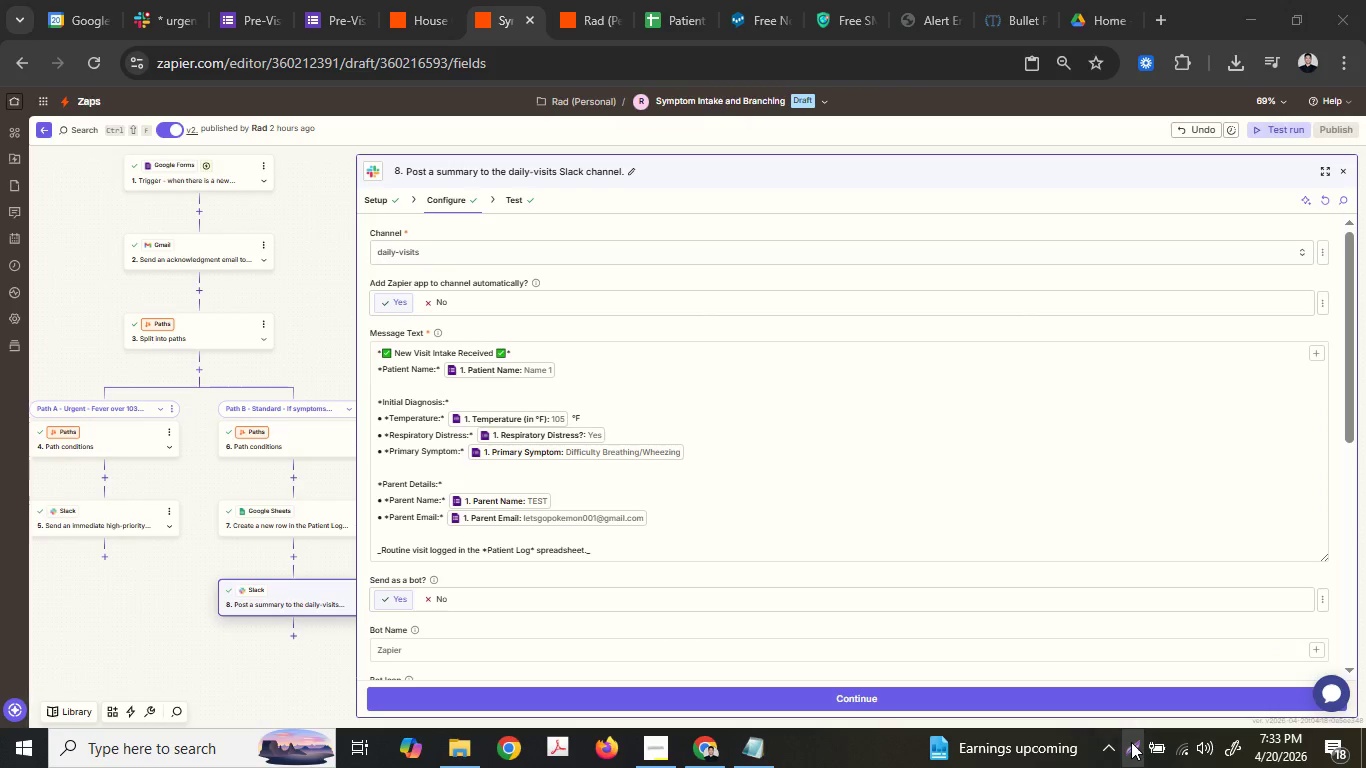 
left_click([1131, 742])
 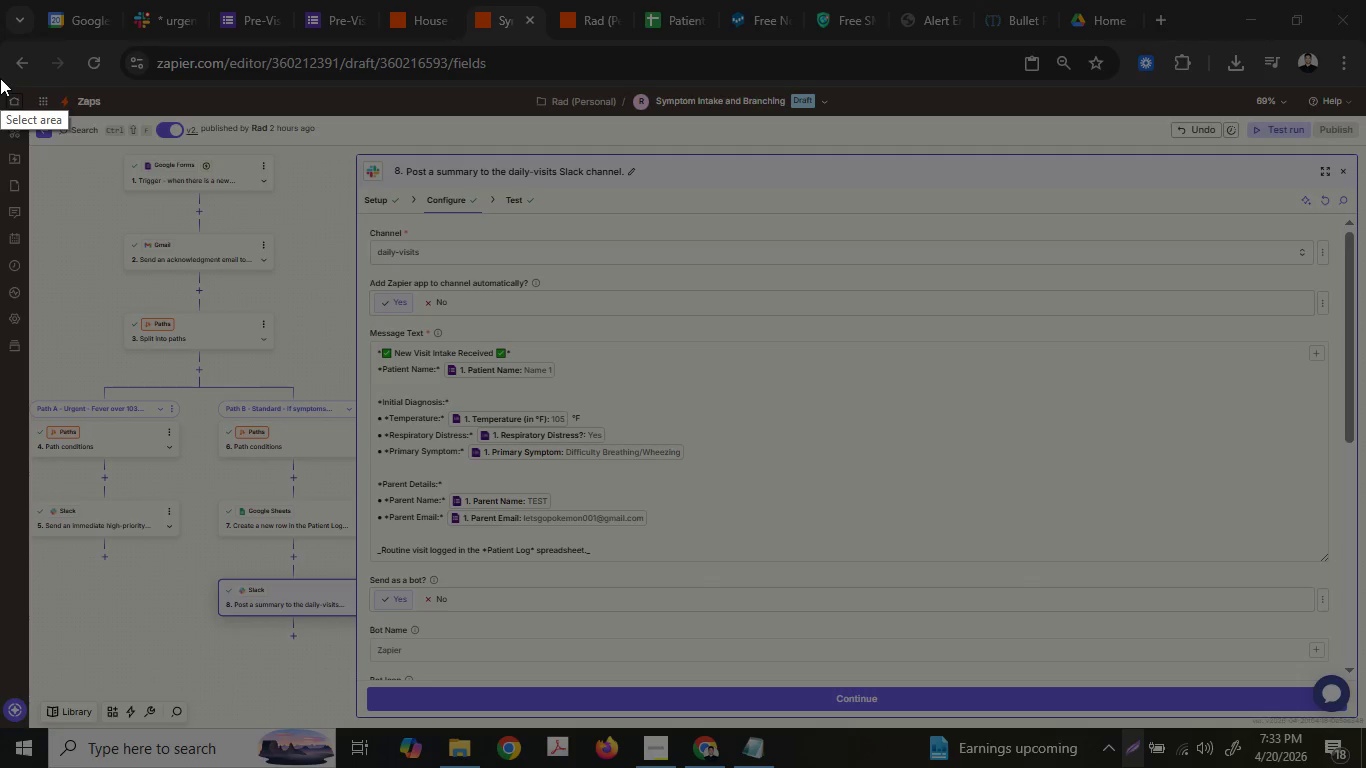 
left_click_drag(start_coordinate=[0, 85], to_coordinate=[1365, 719])
 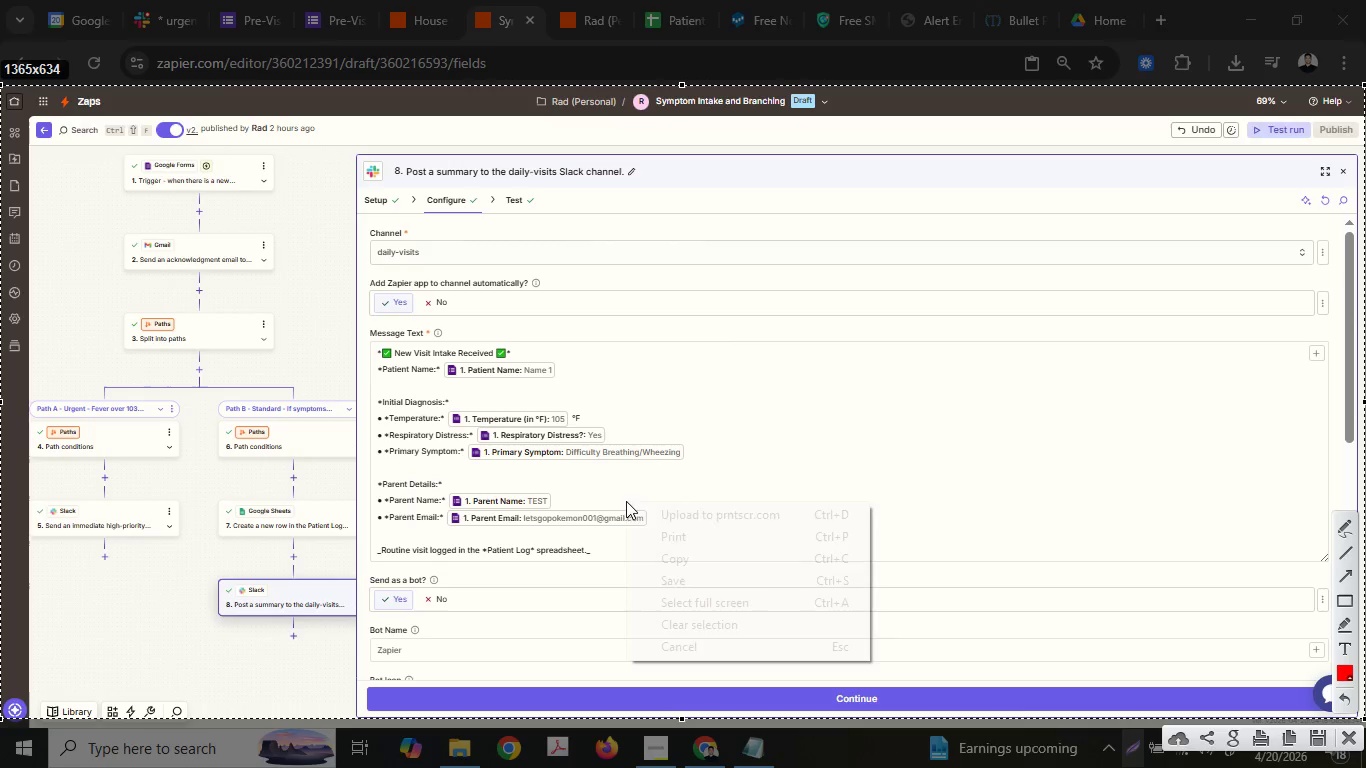 
right_click([626, 501])
 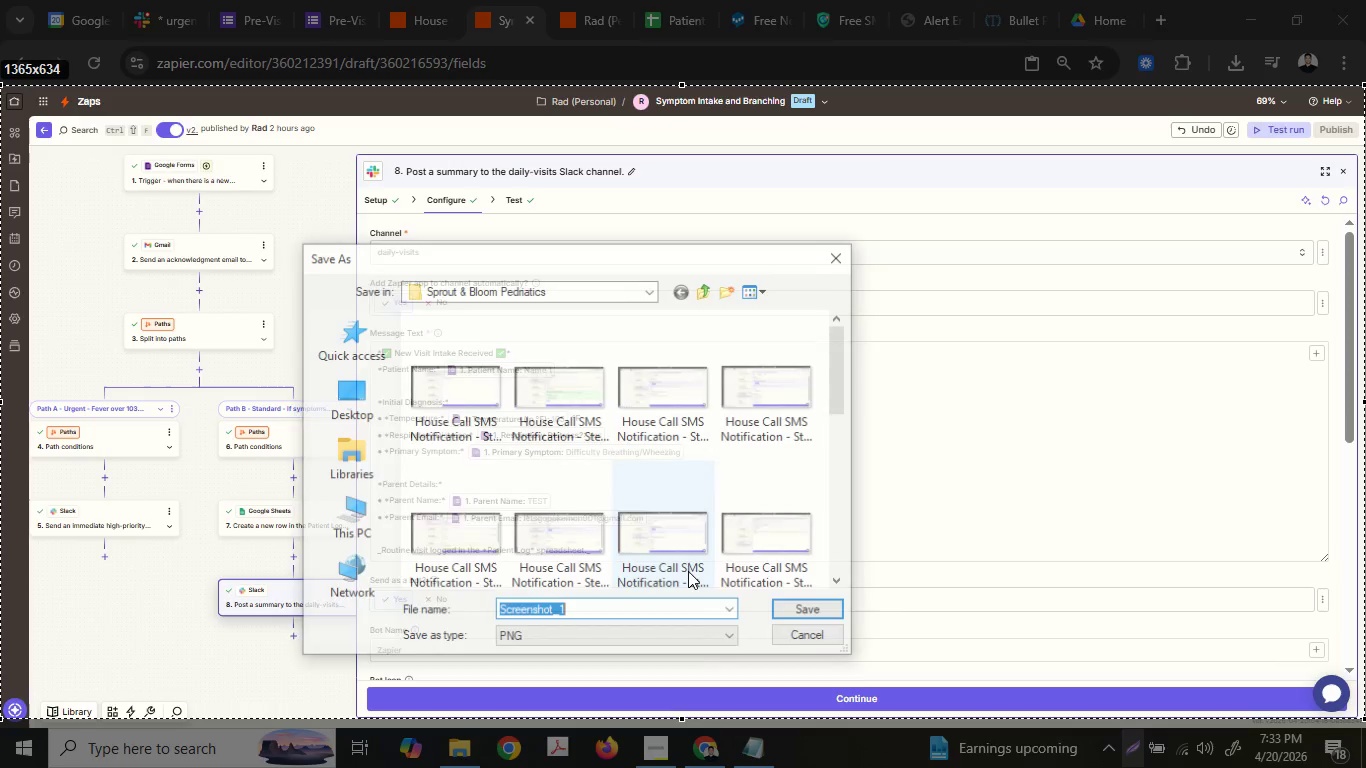 
key(Control+ControlLeft)
 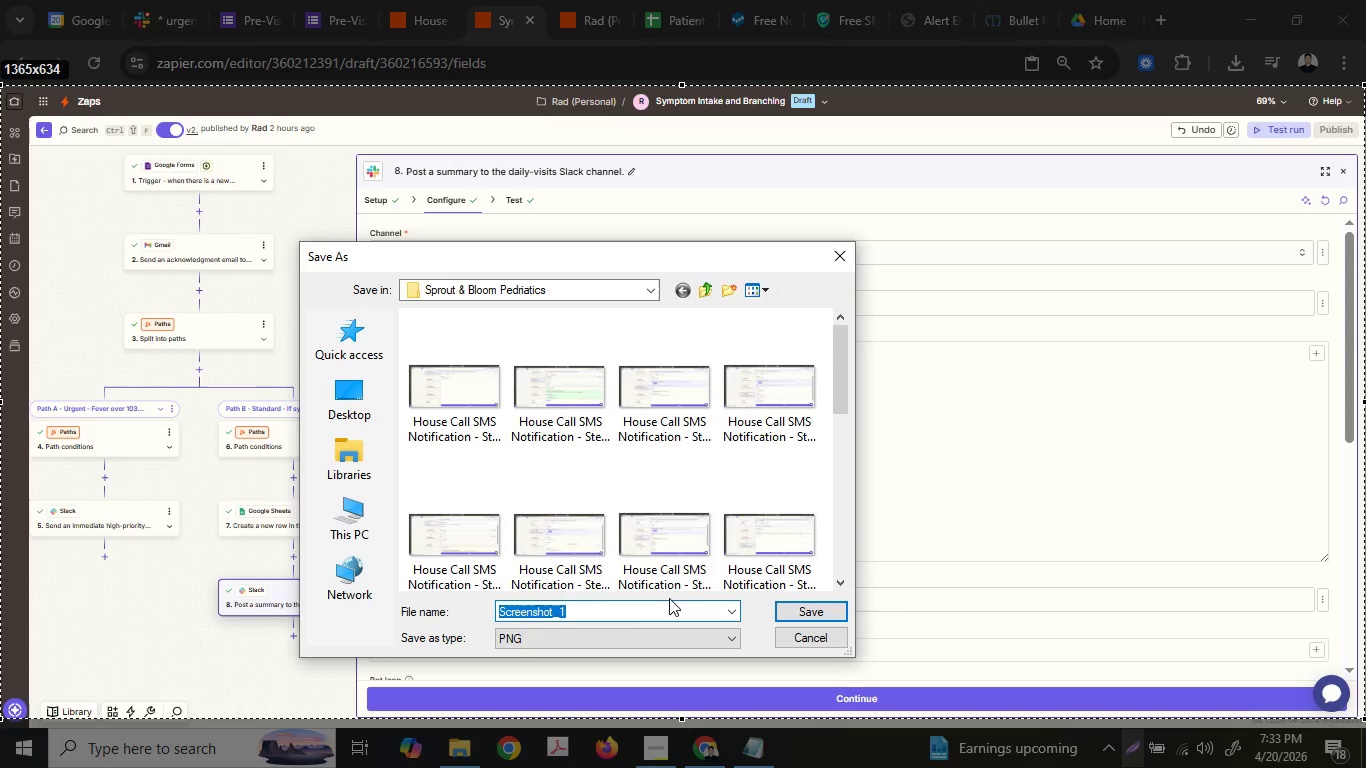 
key(Control+V)
 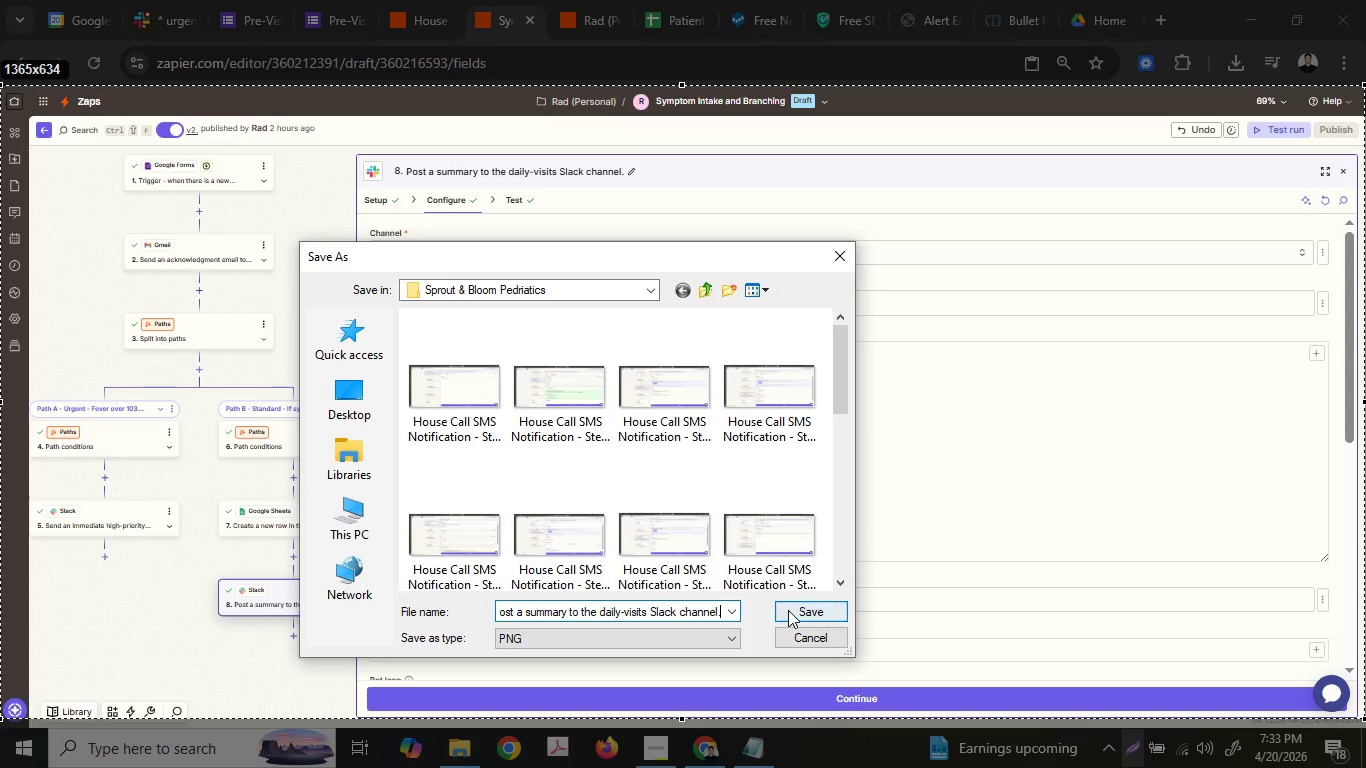 
left_click([788, 610])
 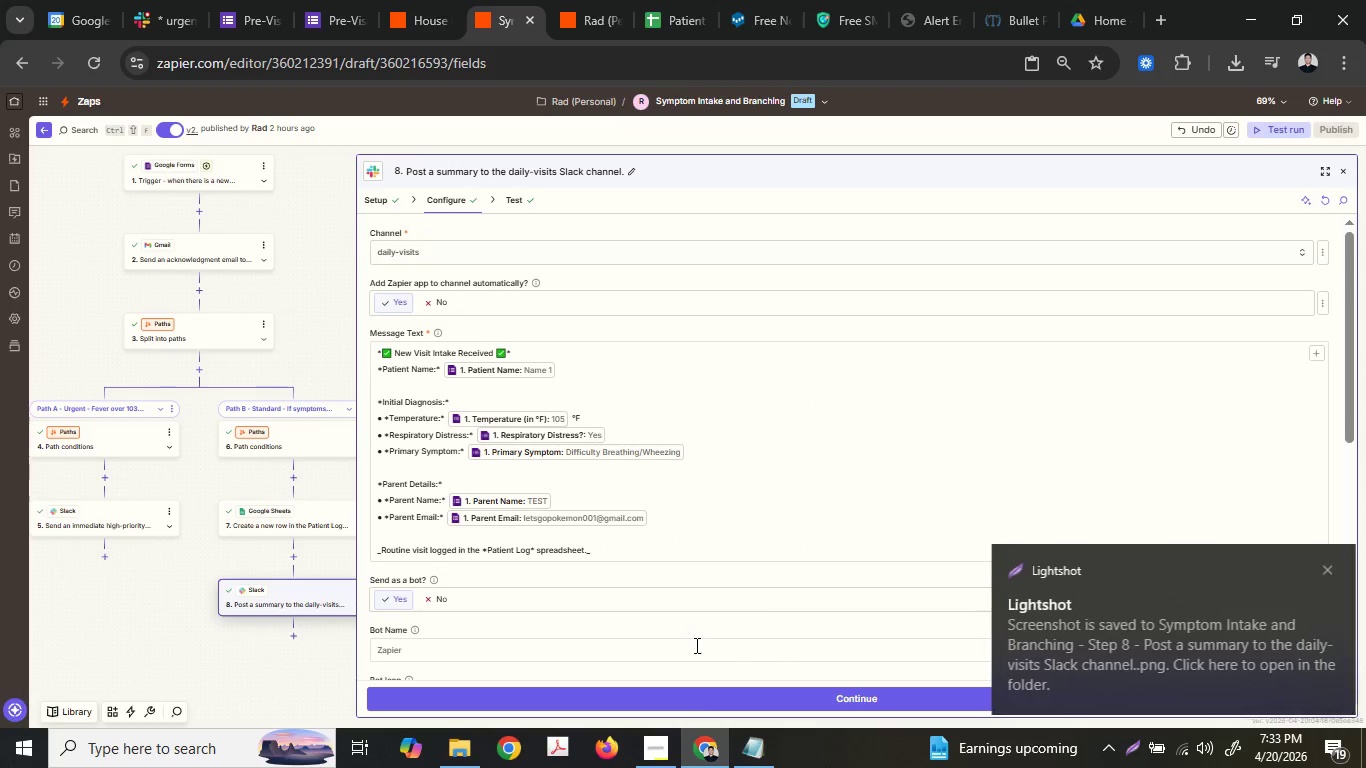 
left_click([650, 742])